 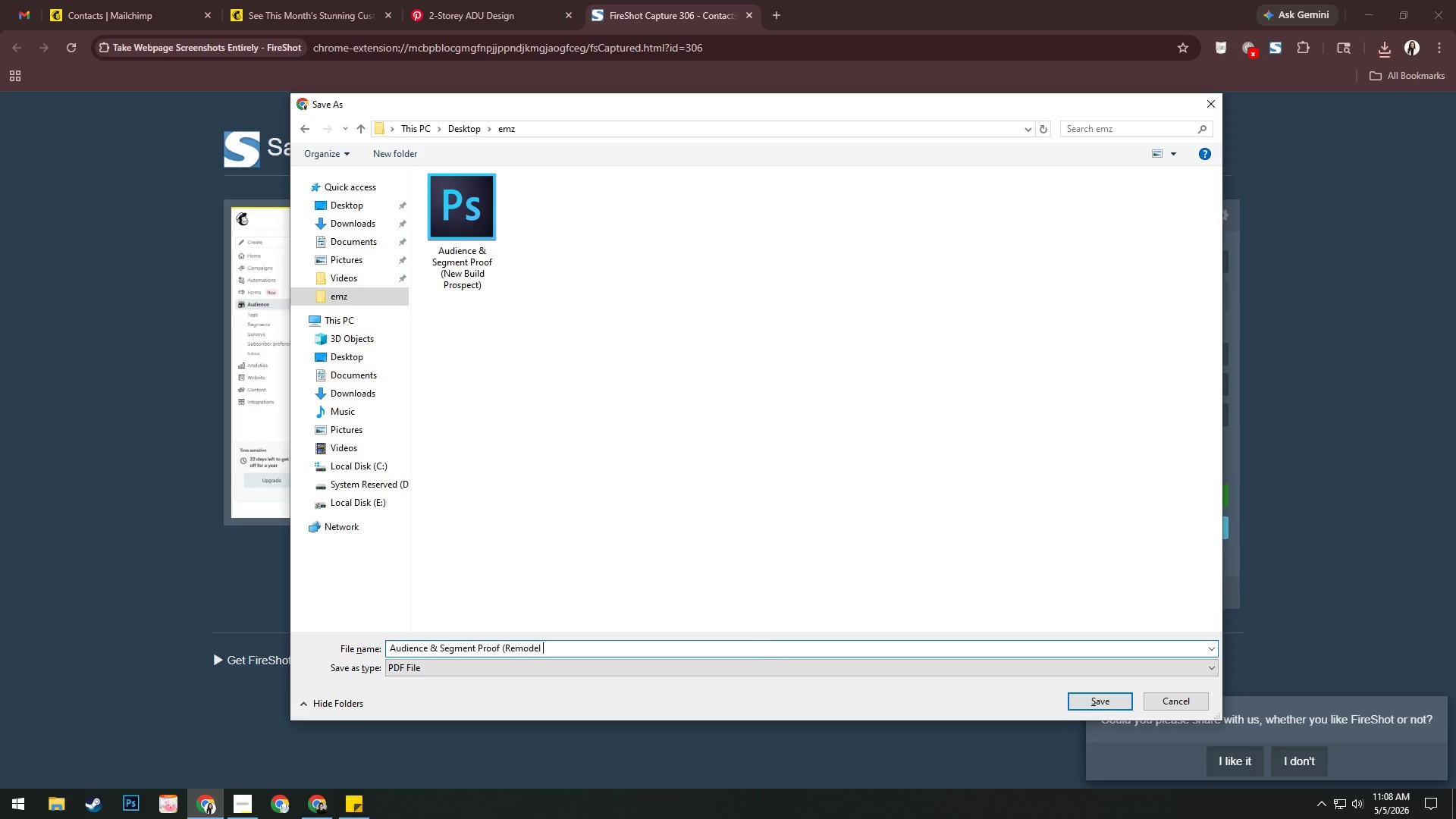 
key(Space)
 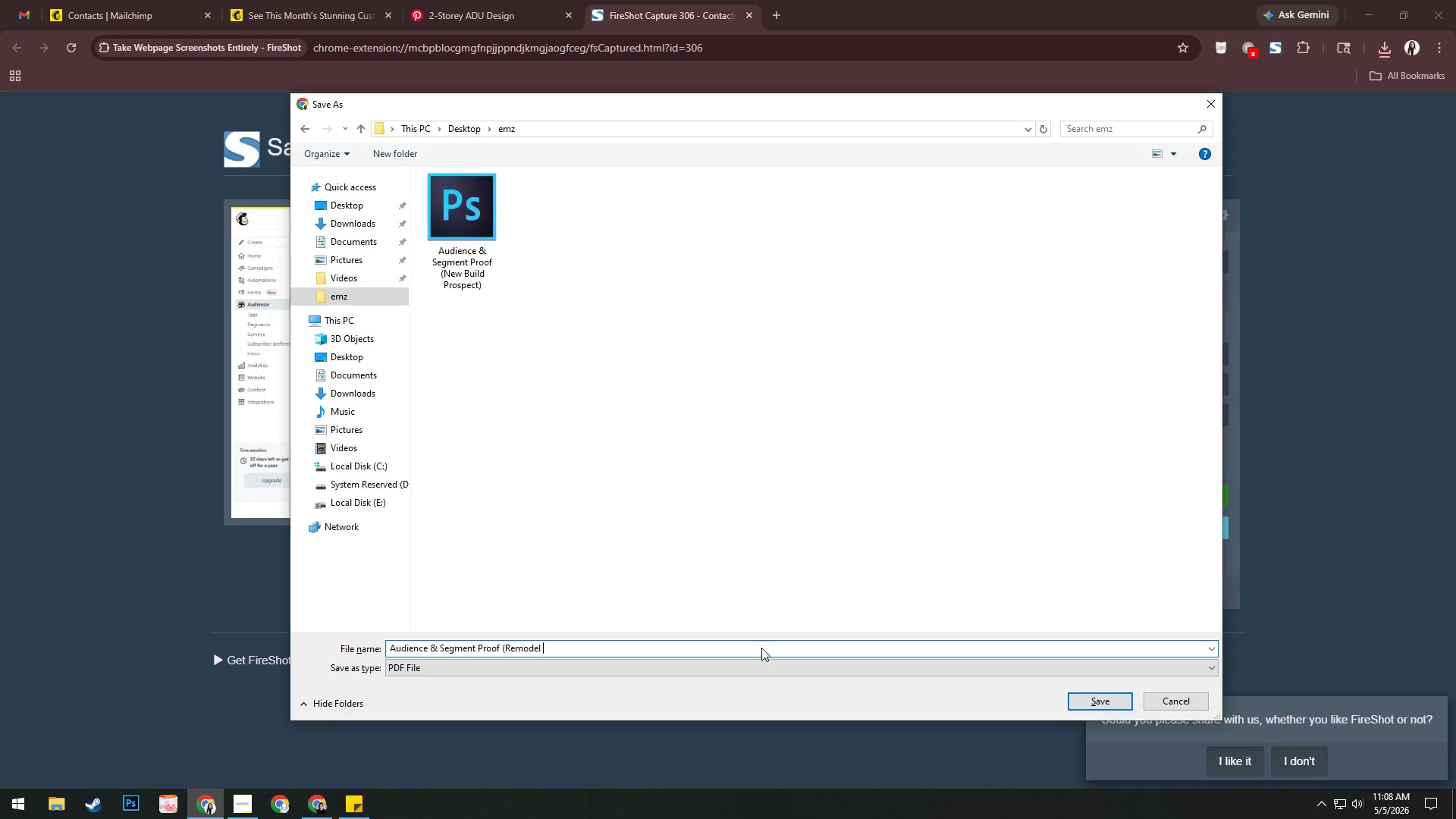 
hold_key(key=ShiftRight, duration=0.39)
 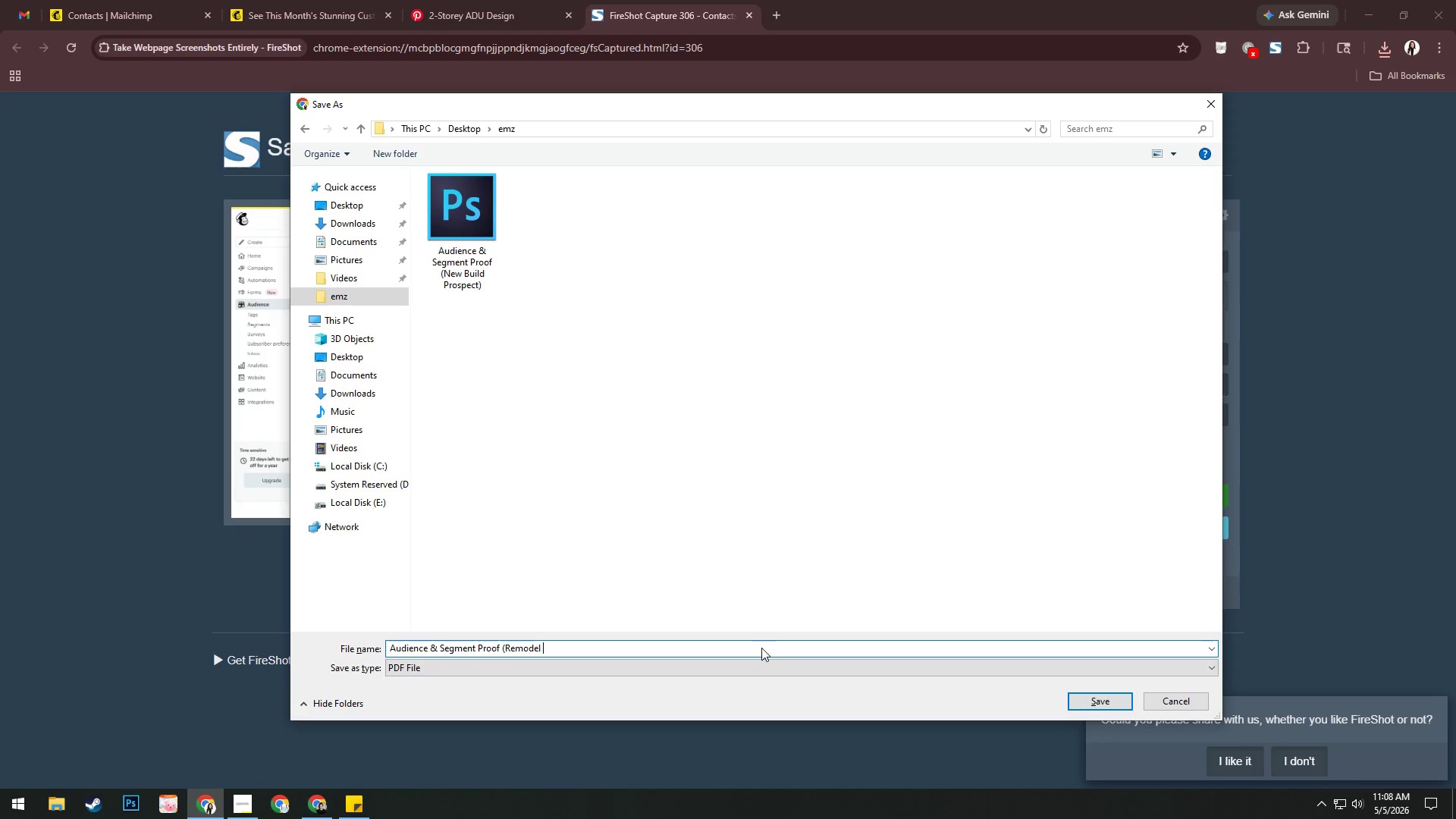 
key(Backspace)
 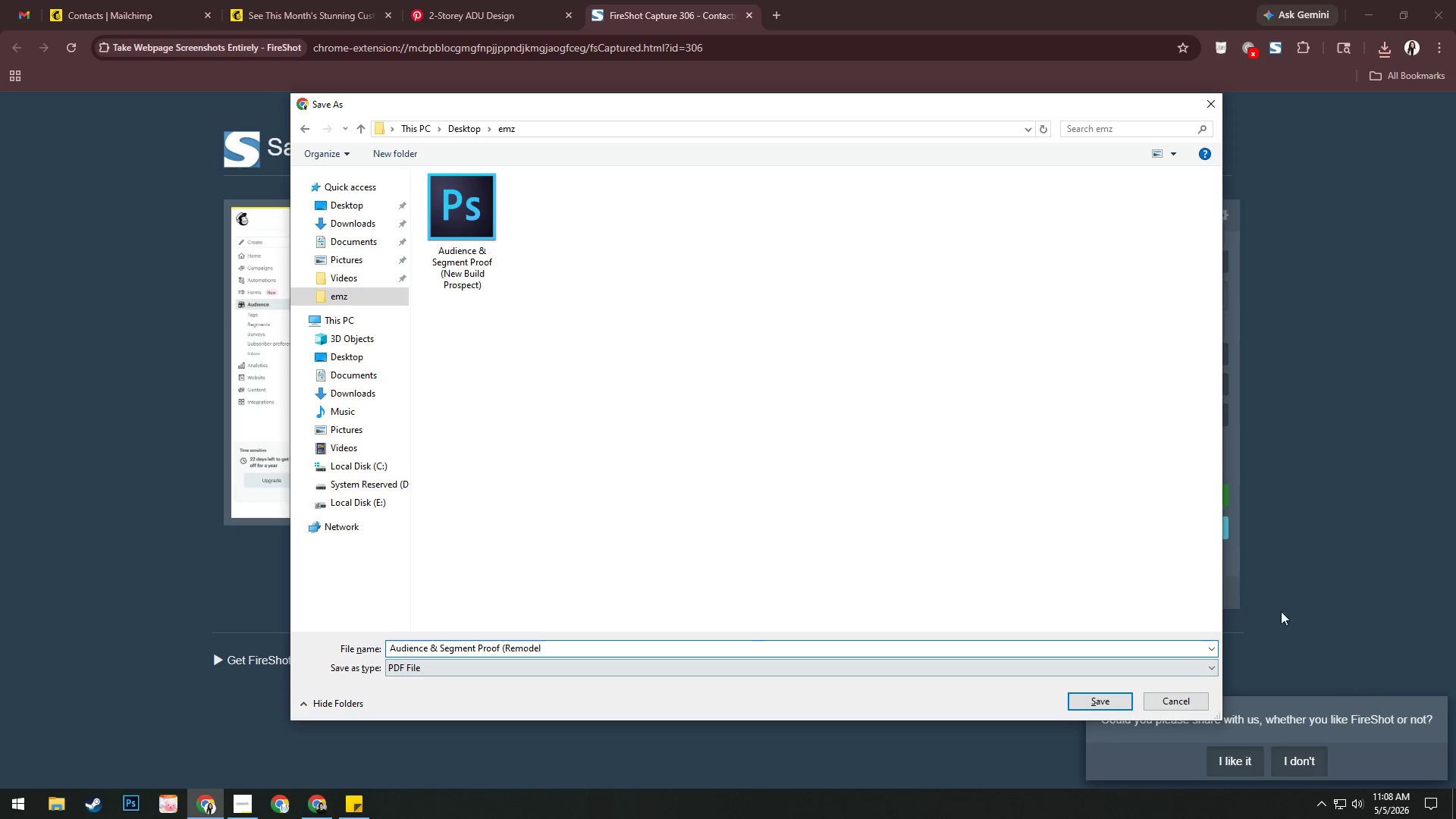 
left_click([1163, 703])
 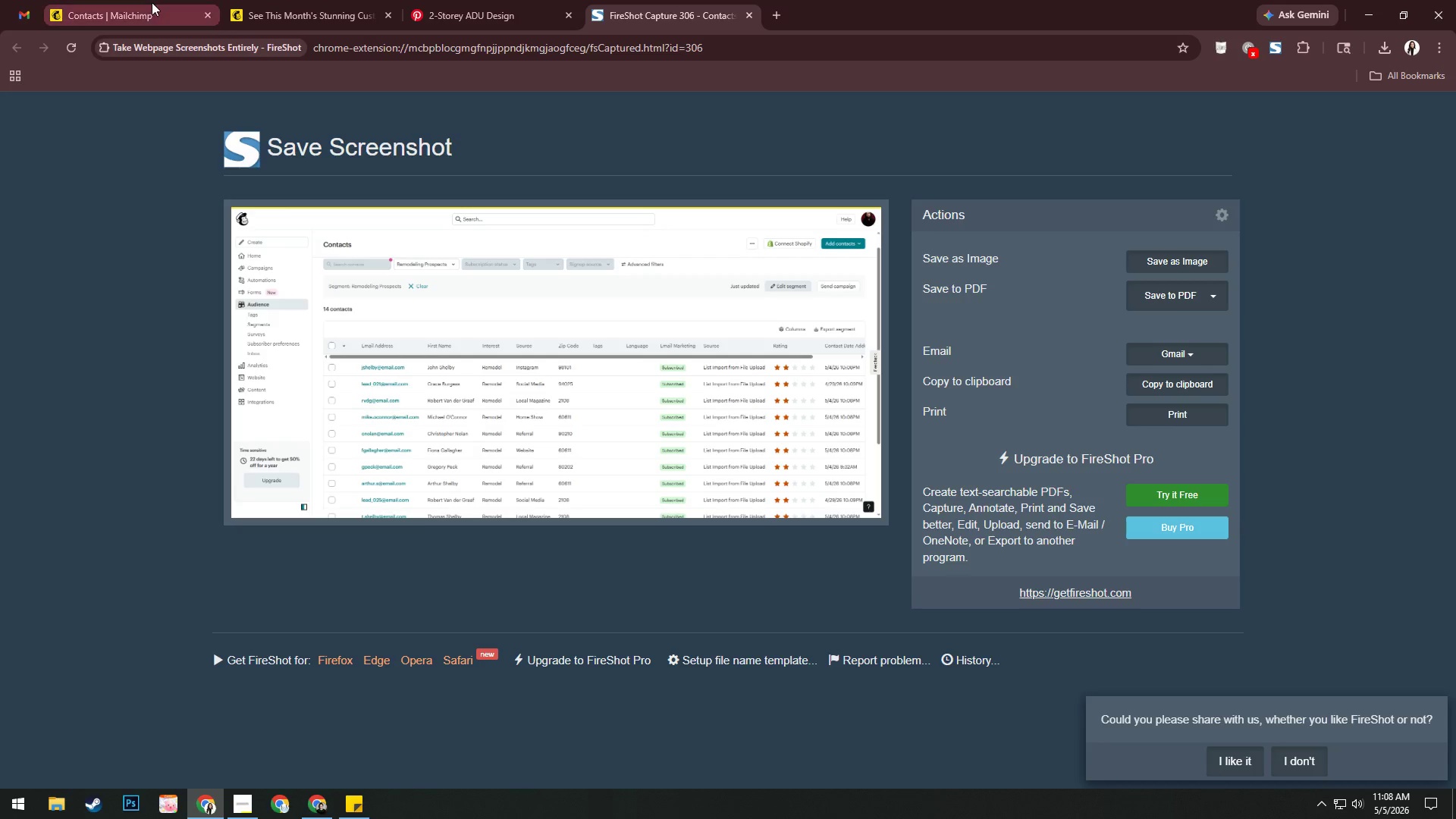 
left_click([150, 2])
 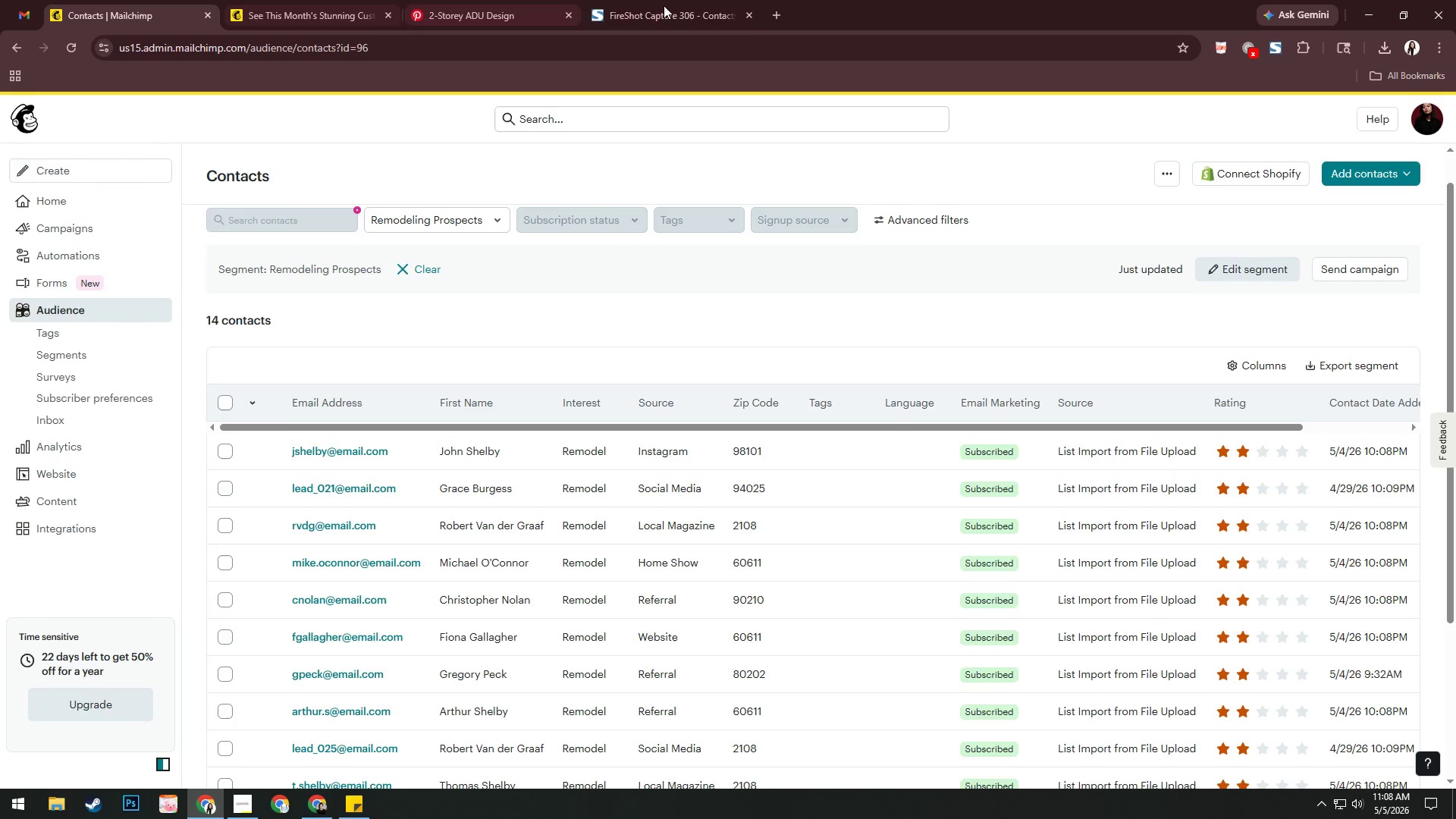 
left_click([684, 5])
 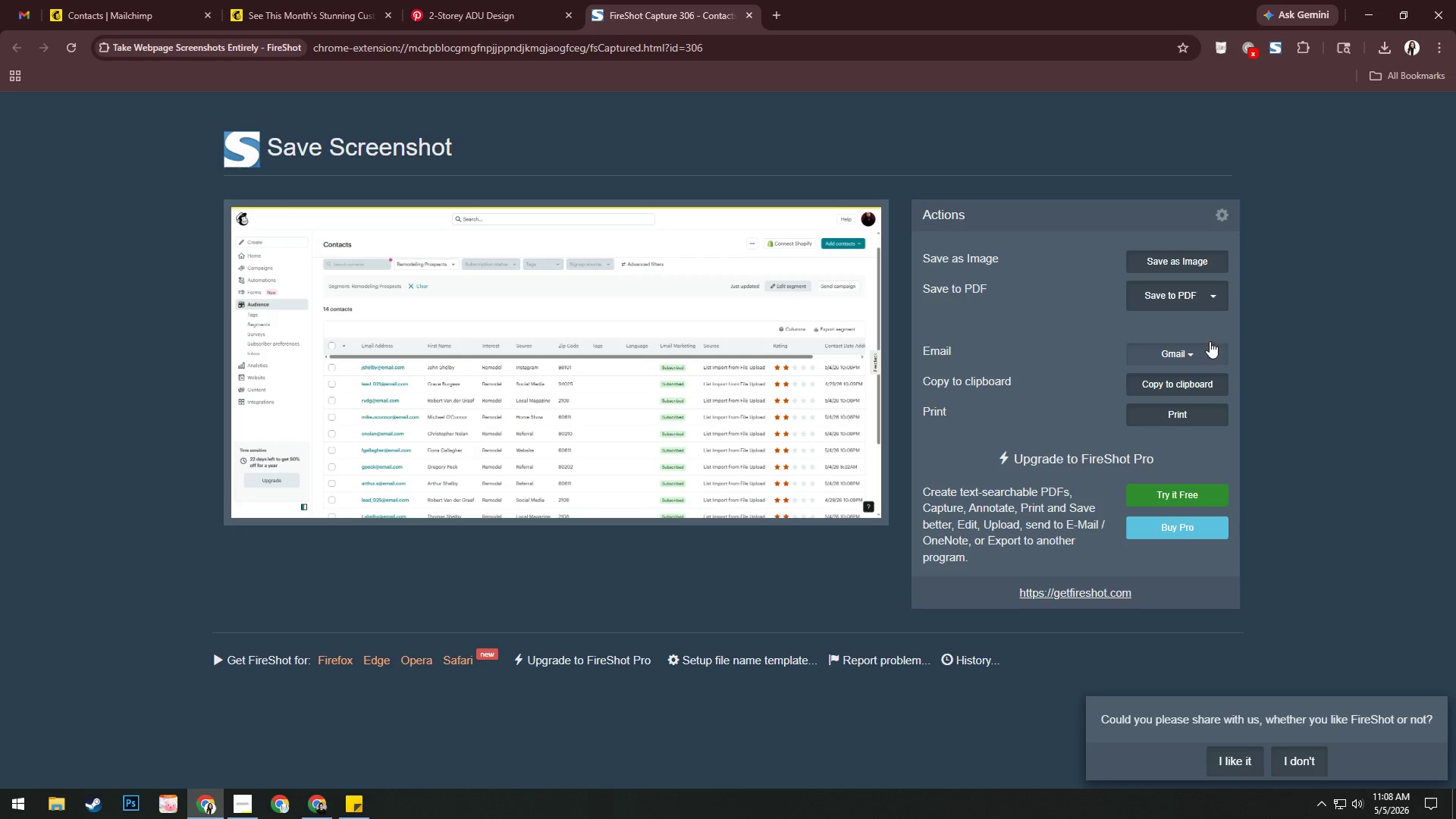 
left_click([1200, 296])
 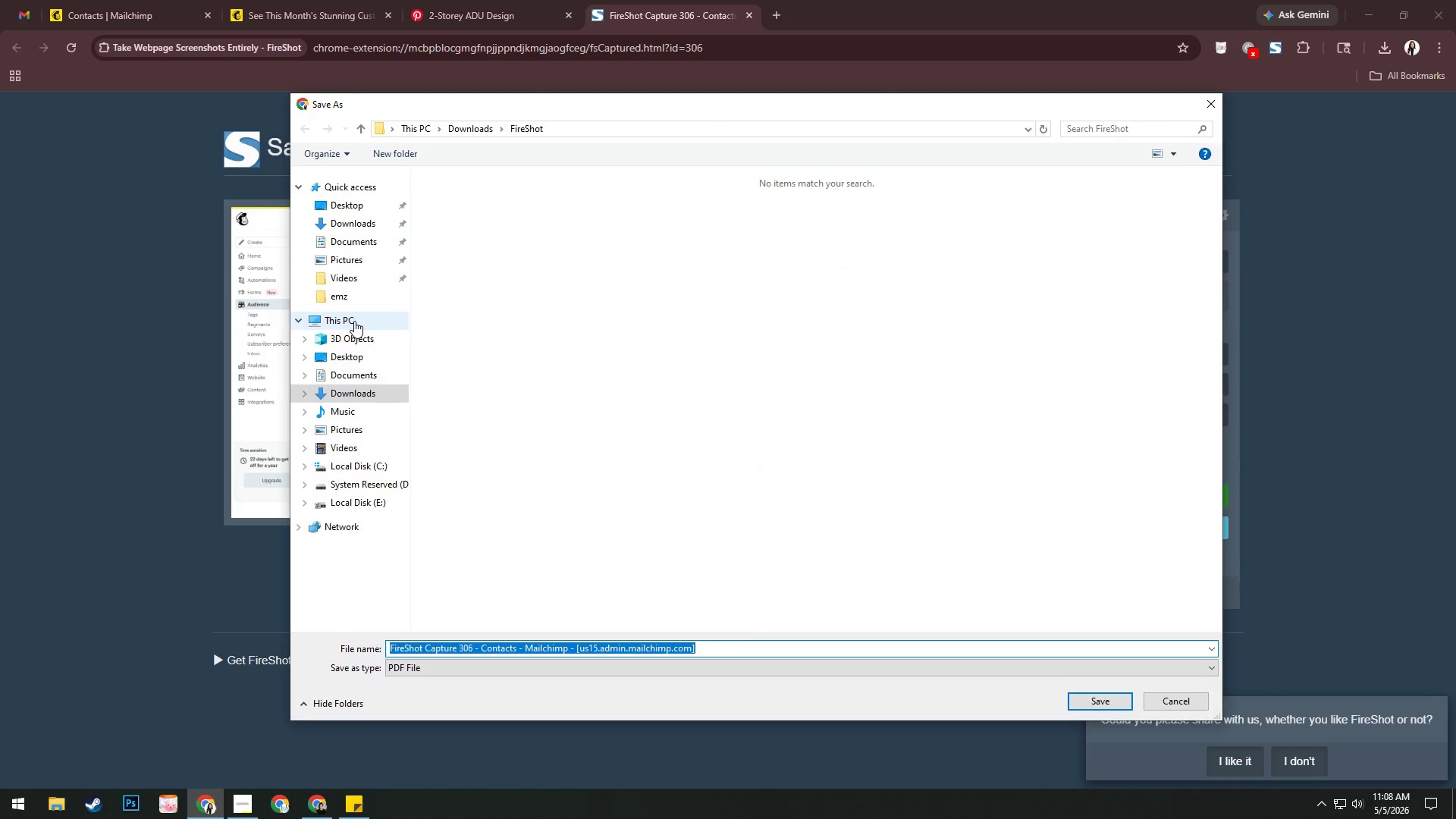 
left_click([359, 303])
 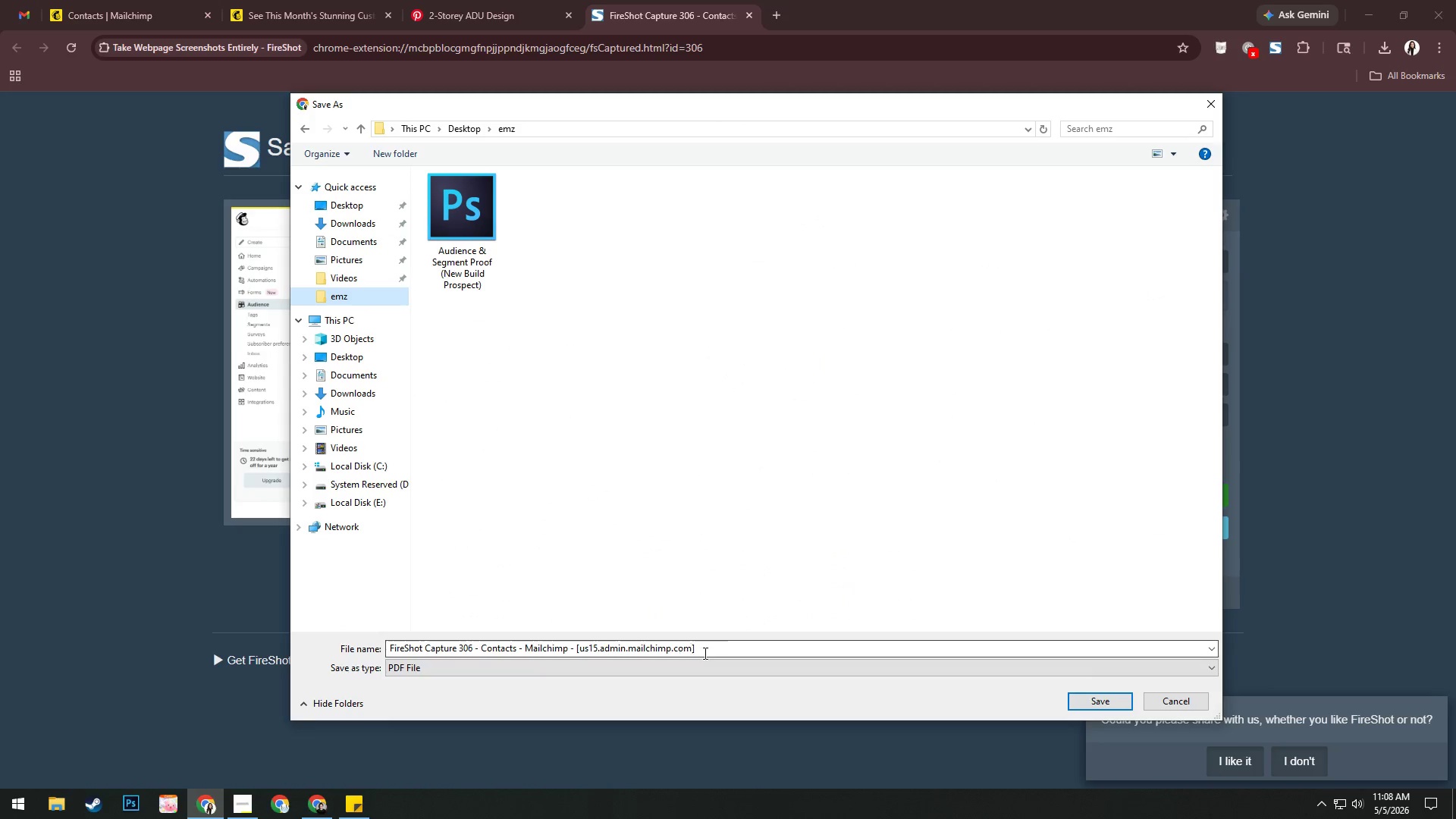 
left_click([708, 651])
 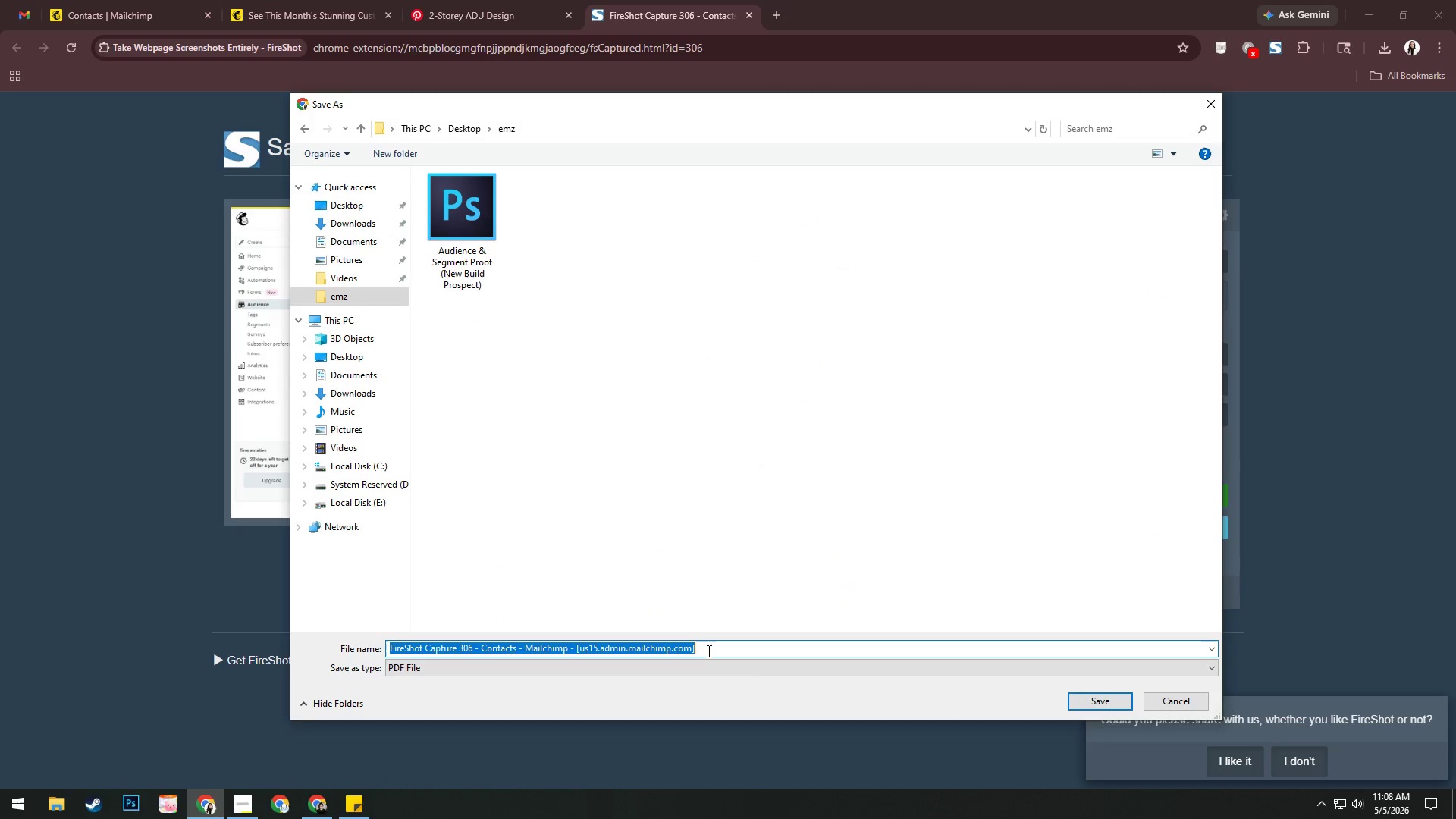 
key(Control+V)
 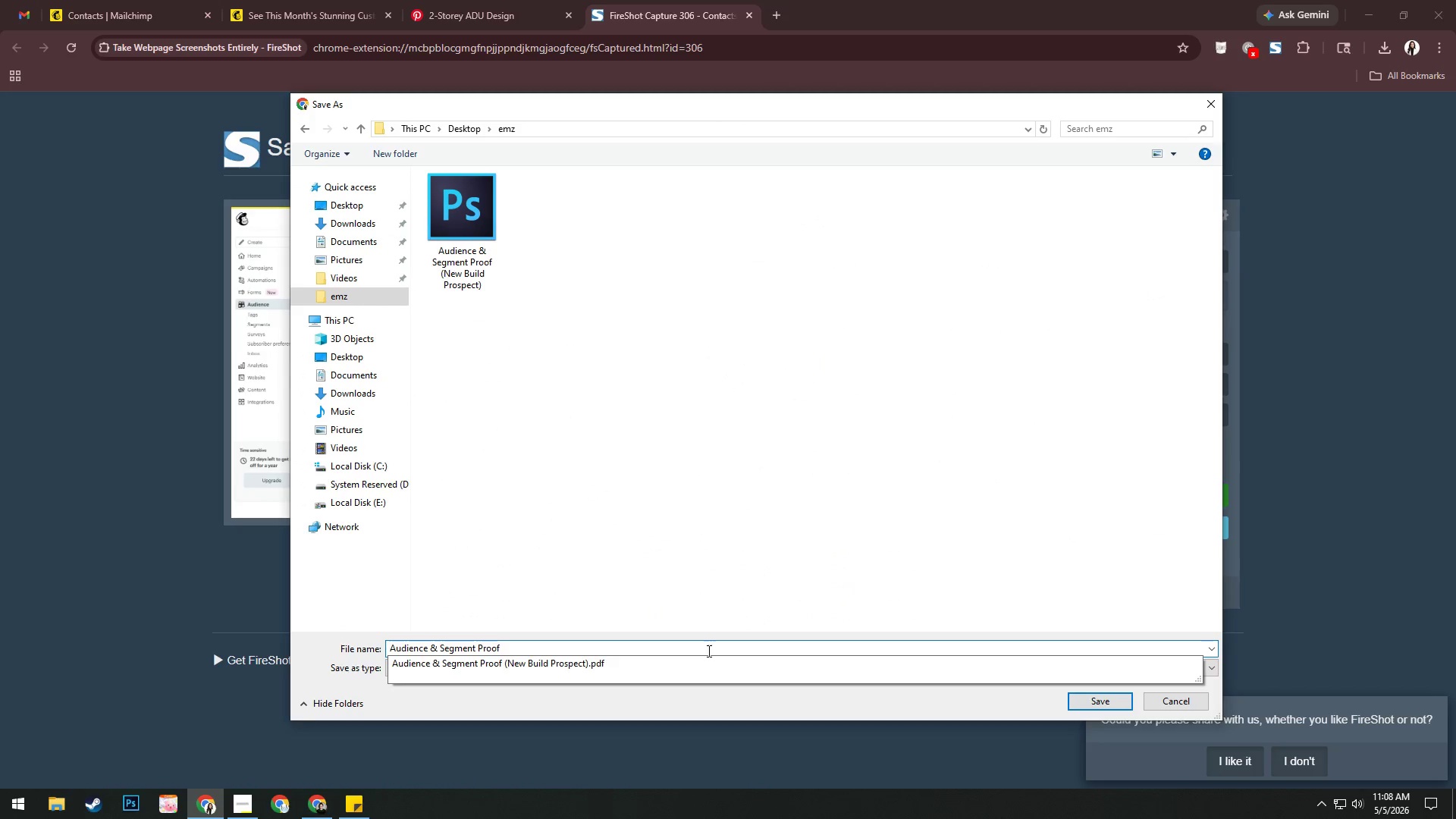 
type( (r)
key(Backspace)
type(Remodeling Prospects))
 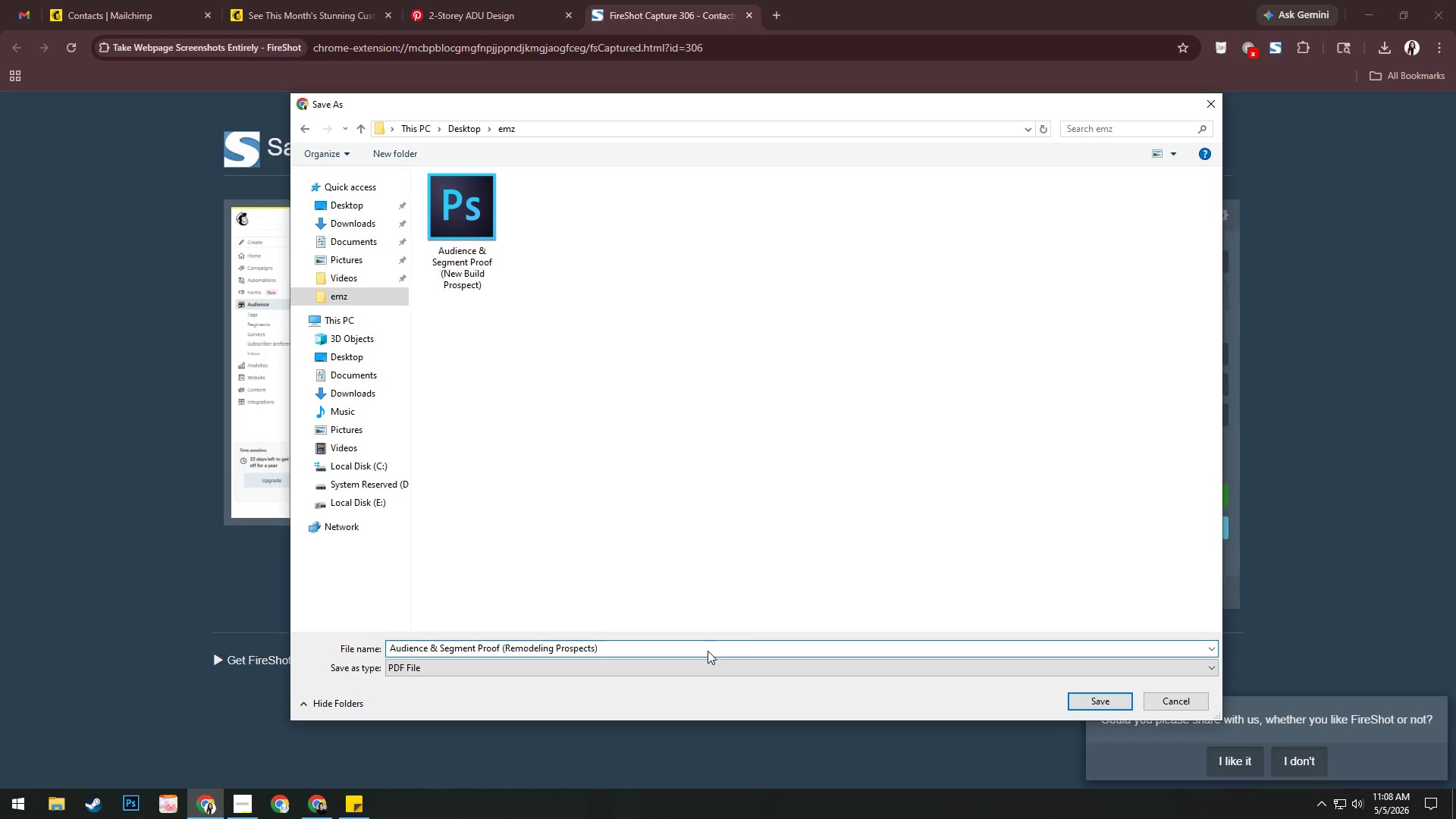 
key(Enter)
 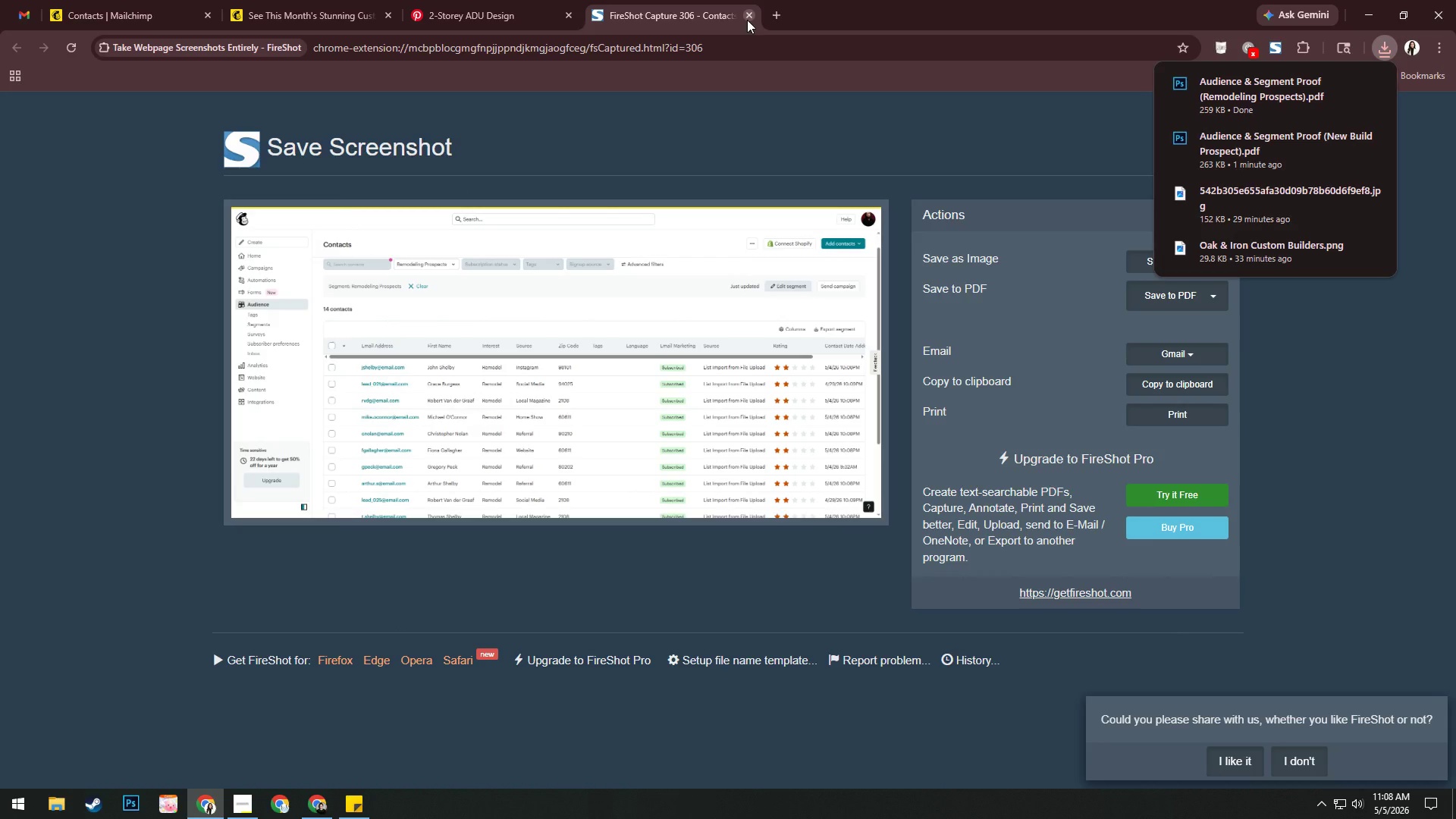 
left_click([747, 20])
 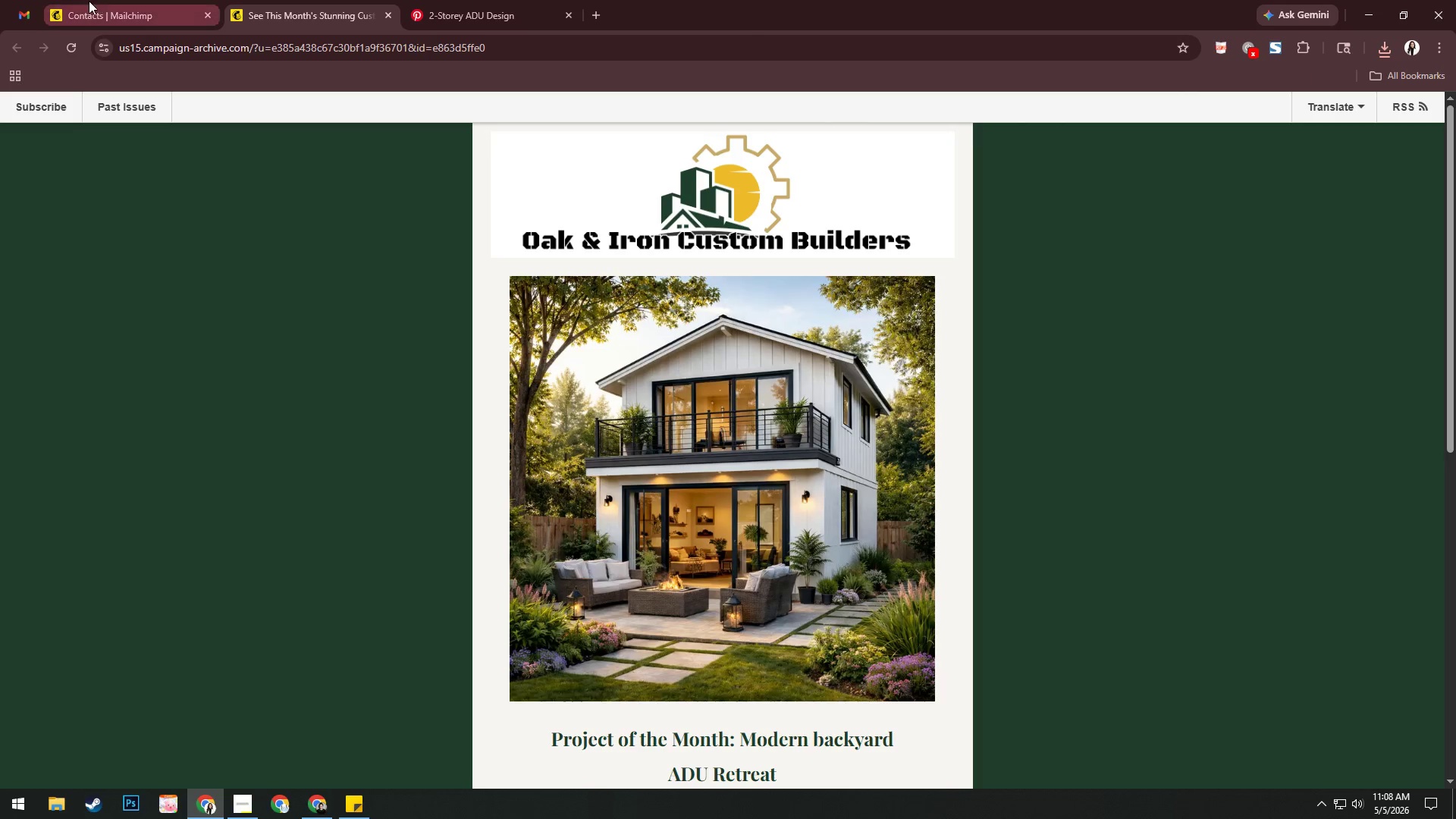 
left_click([121, 14])
 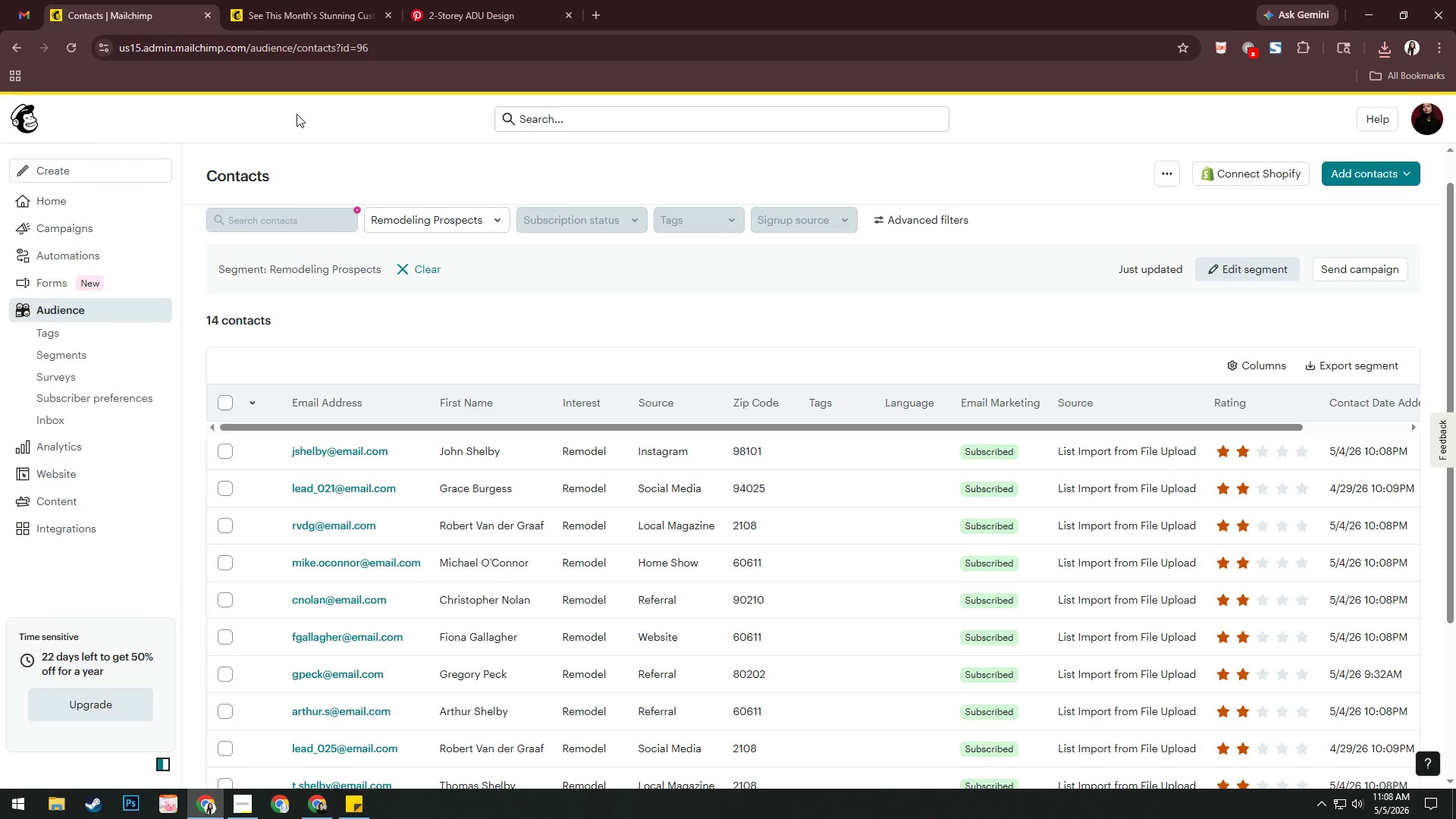 
key(Alt+Tab)